 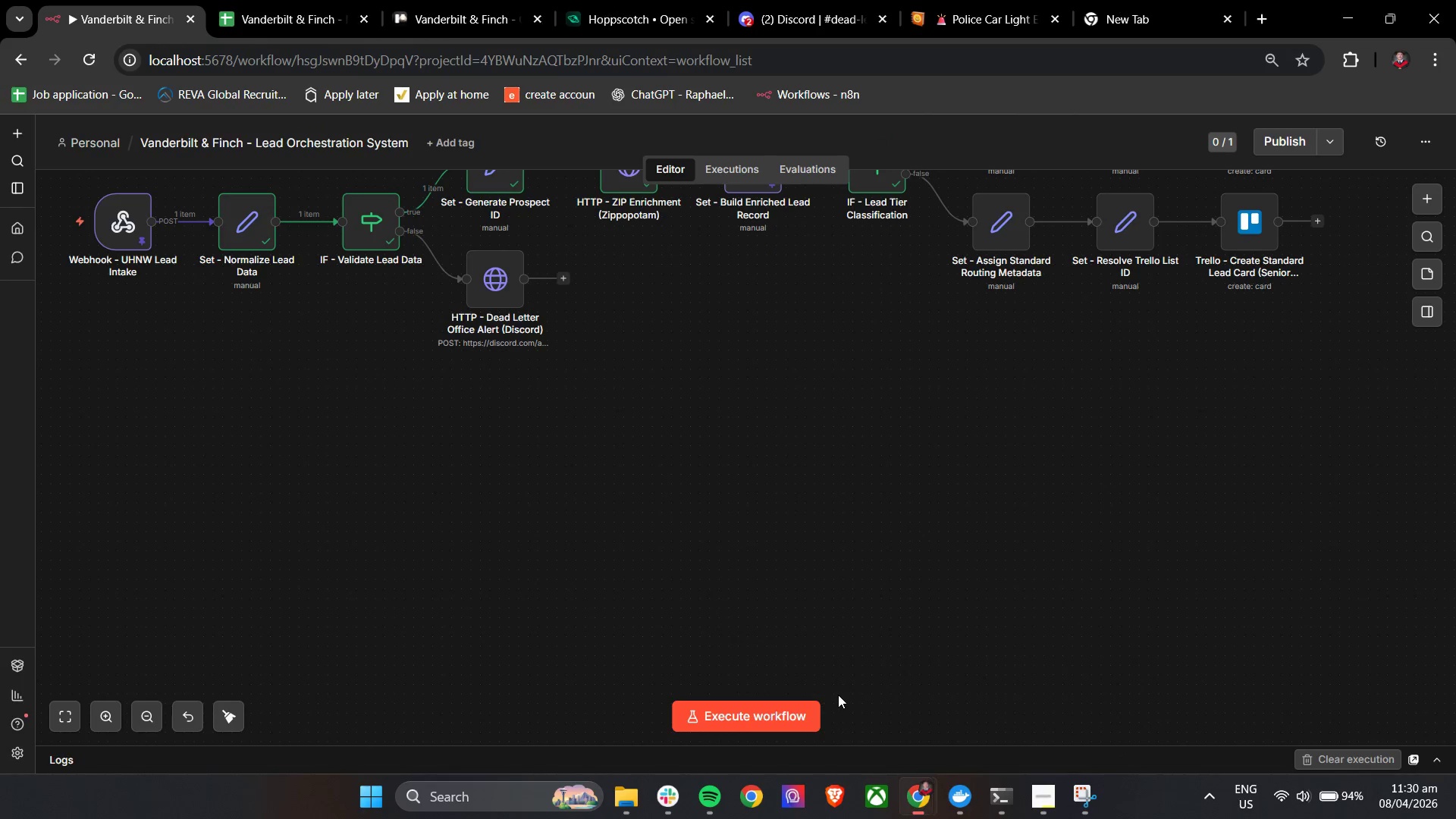 
left_click([249, 0])
 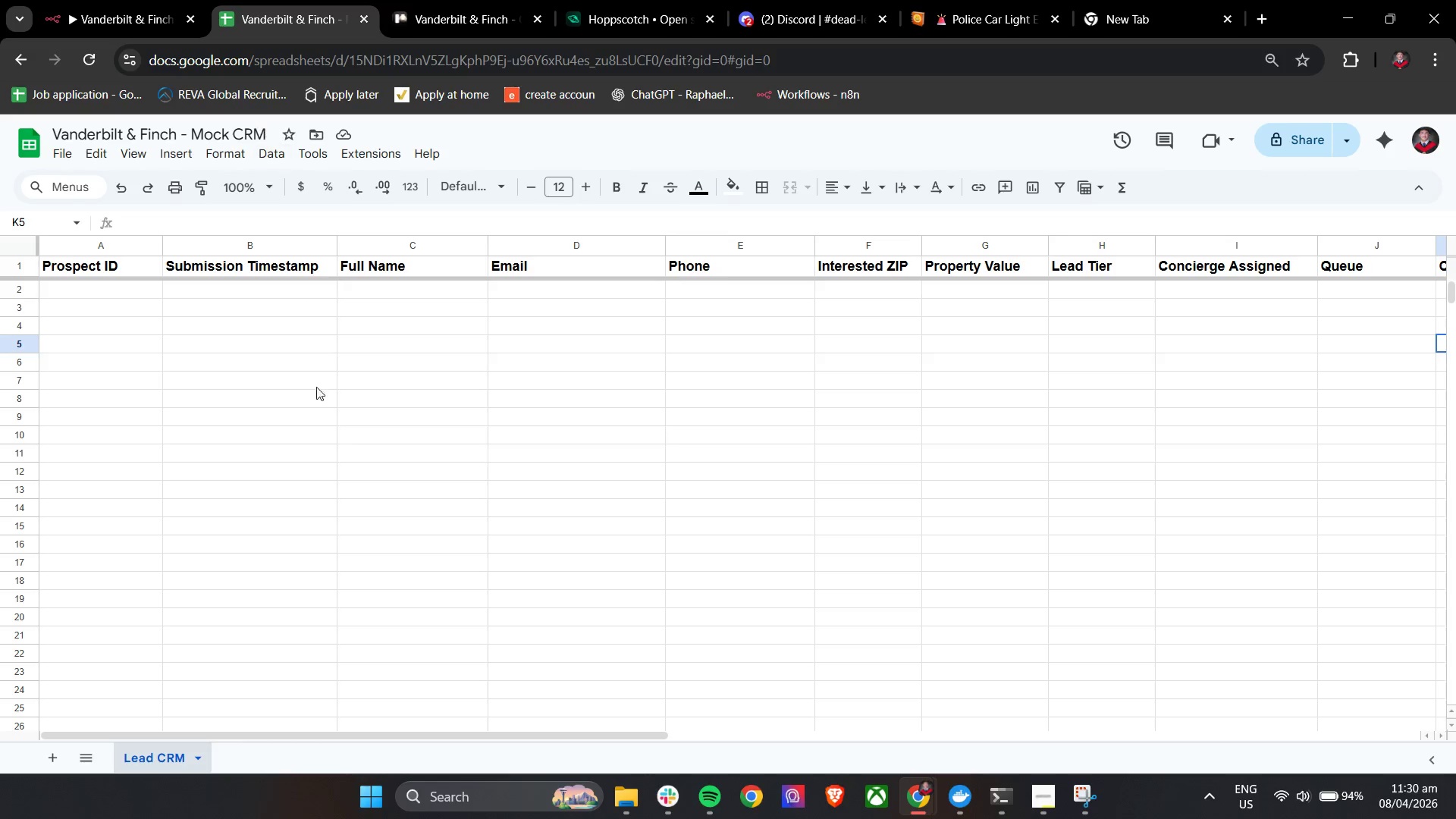 
scroll: coordinate [364, 463], scroll_direction: up, amount: 3.0
 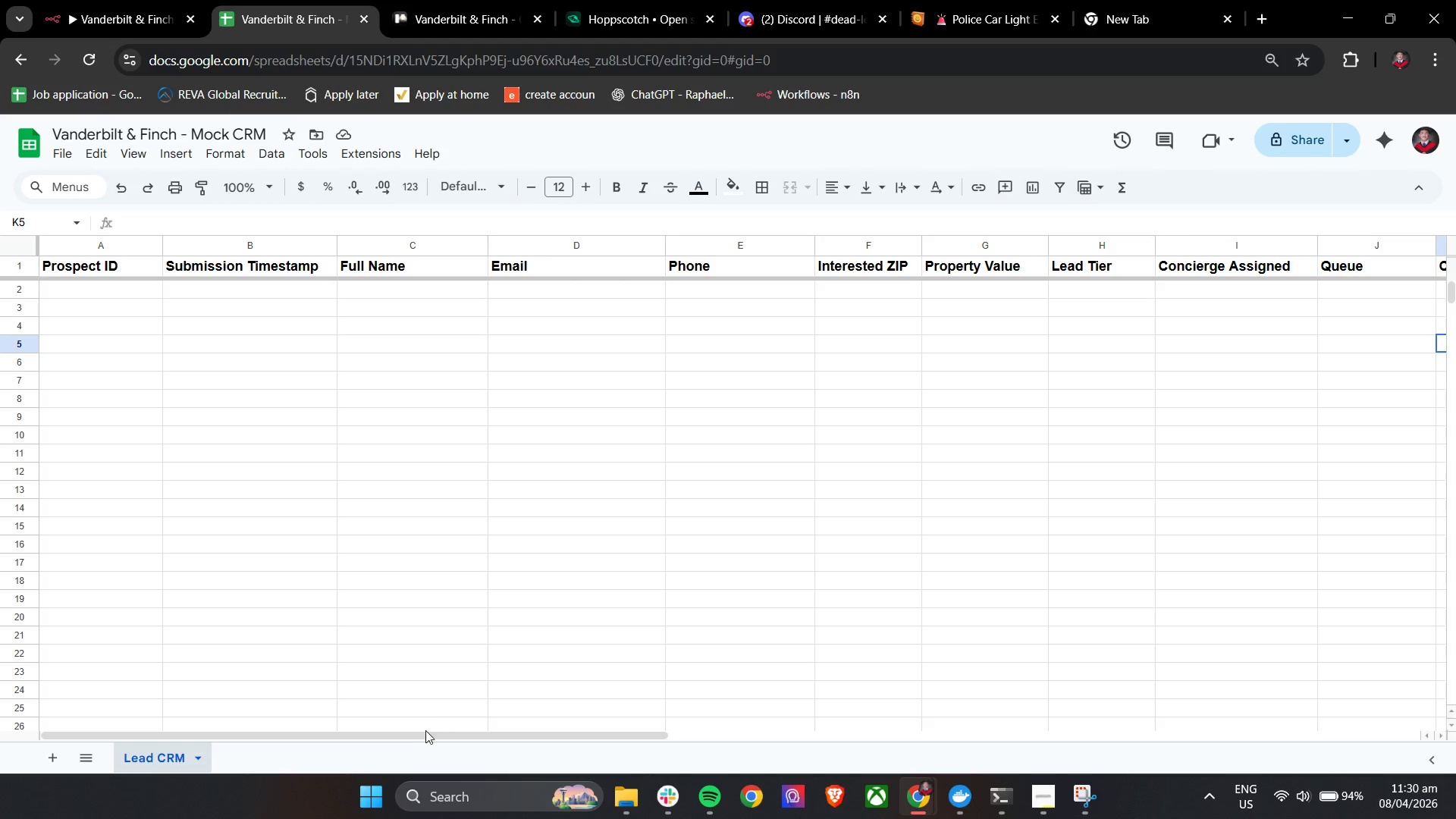 
left_click_drag(start_coordinate=[419, 740], to_coordinate=[414, 736])
 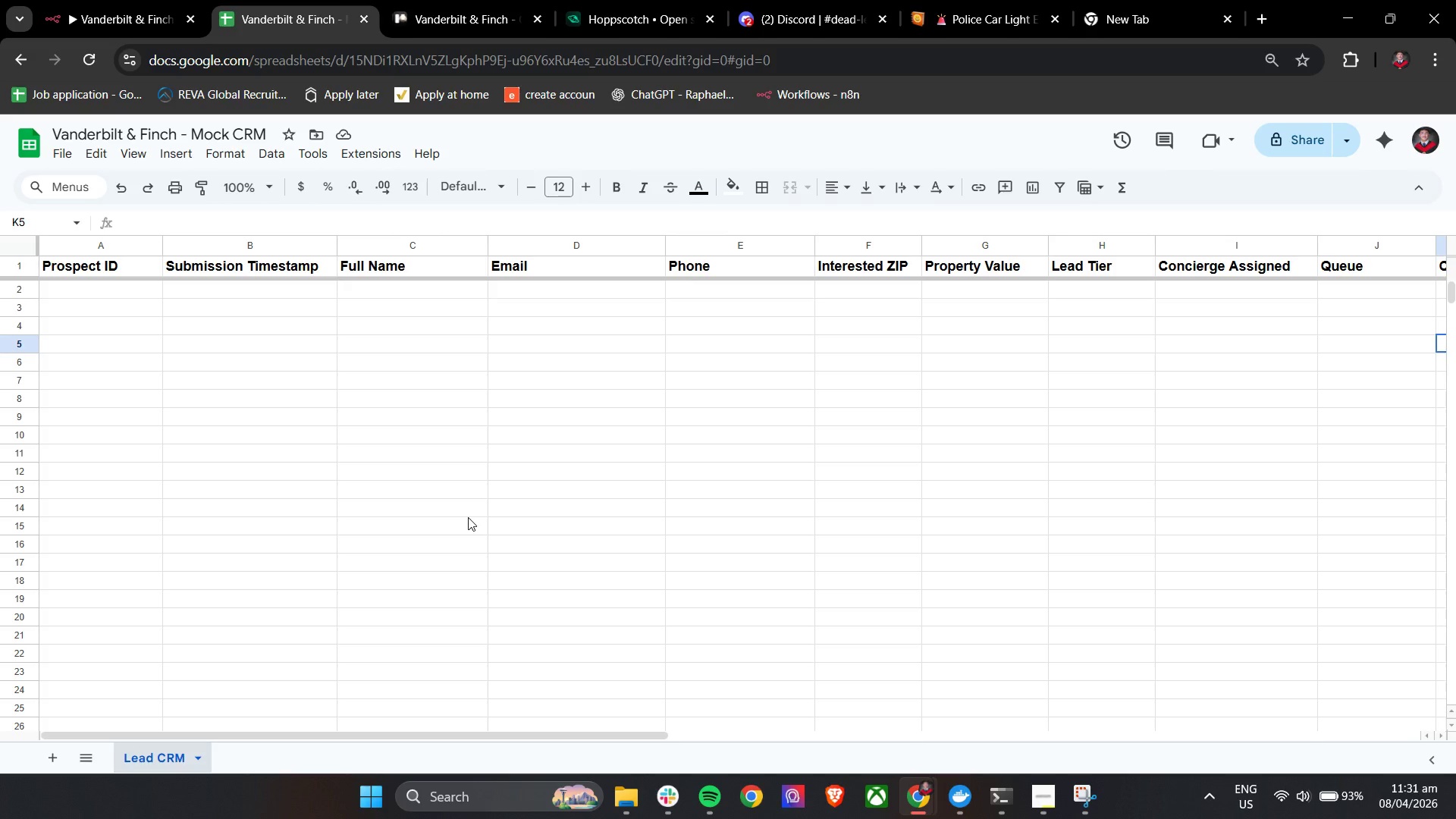 
wait(27.83)
 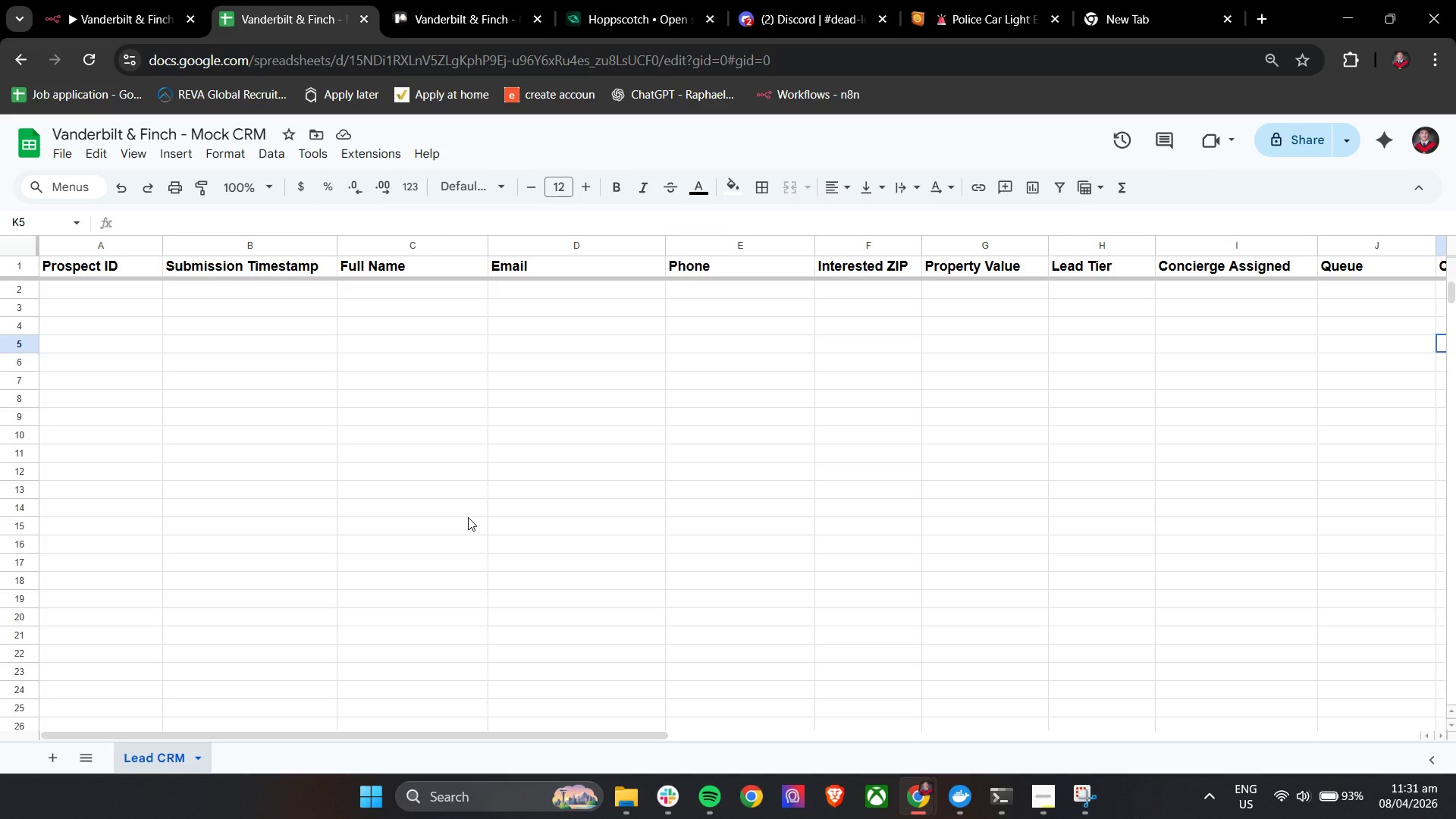 
scroll: coordinate [468, 517], scroll_direction: up, amount: 4.0
 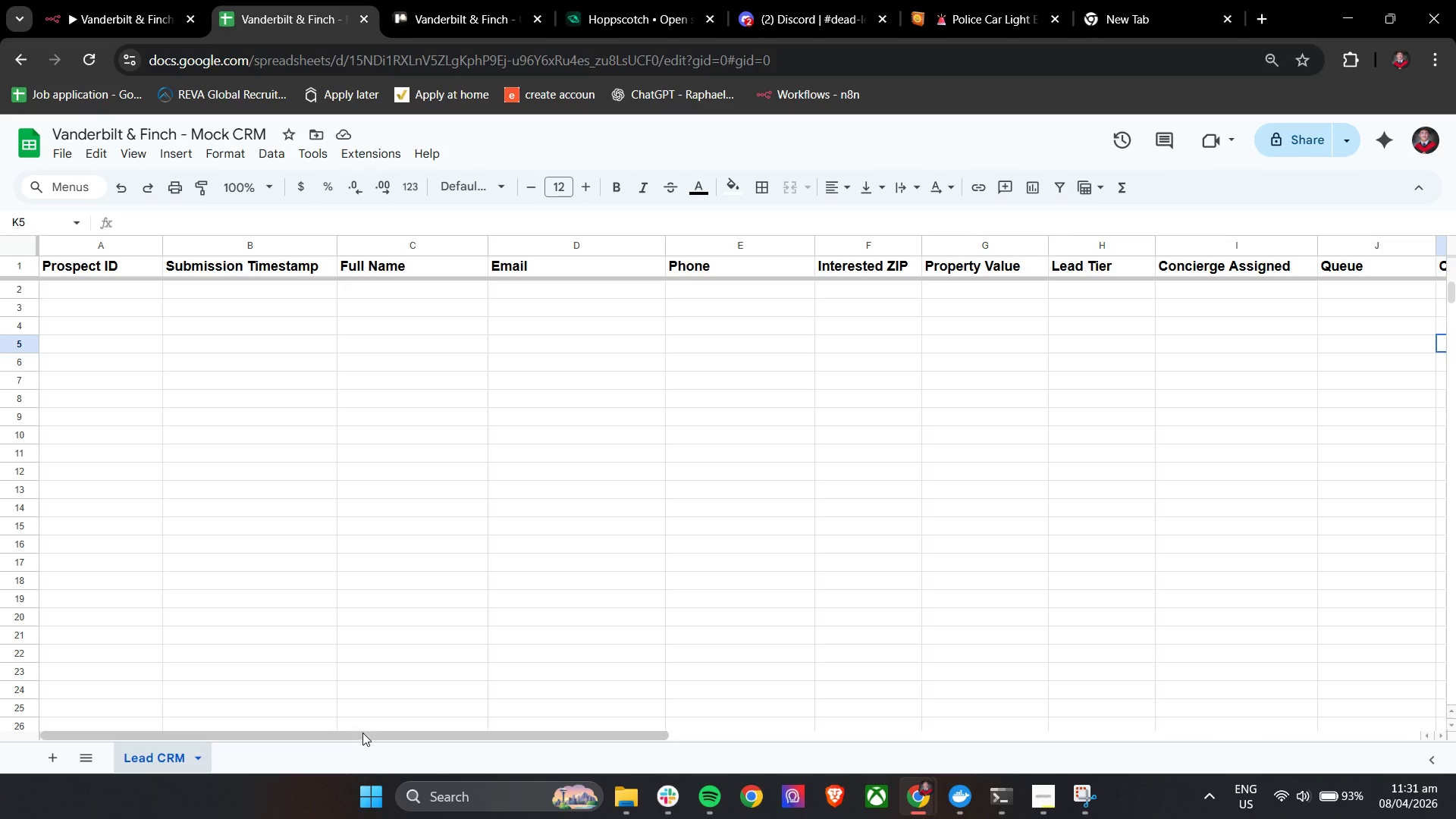 
left_click_drag(start_coordinate=[352, 733], to_coordinate=[335, 715])
 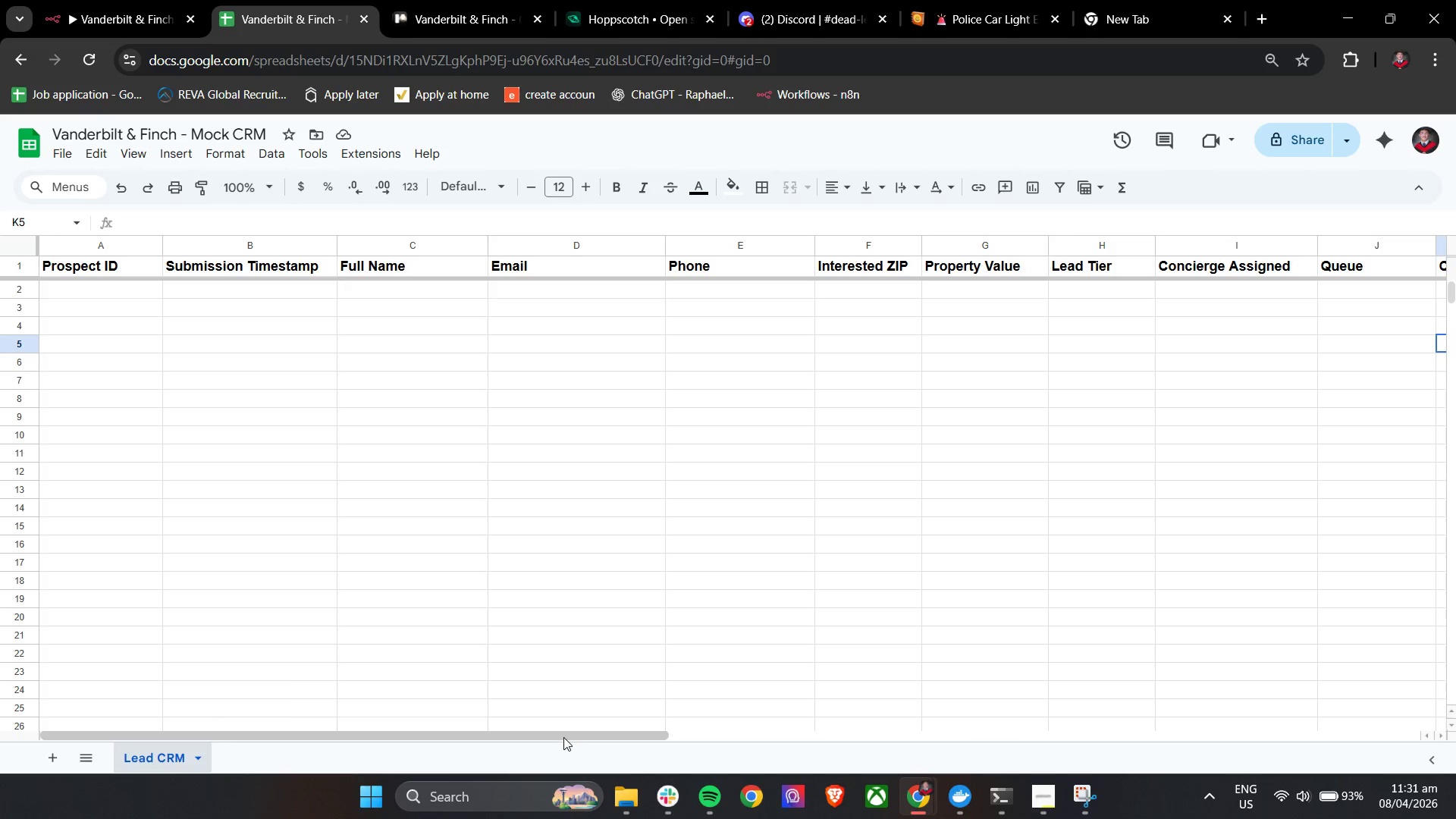 
left_click([116, 0])
 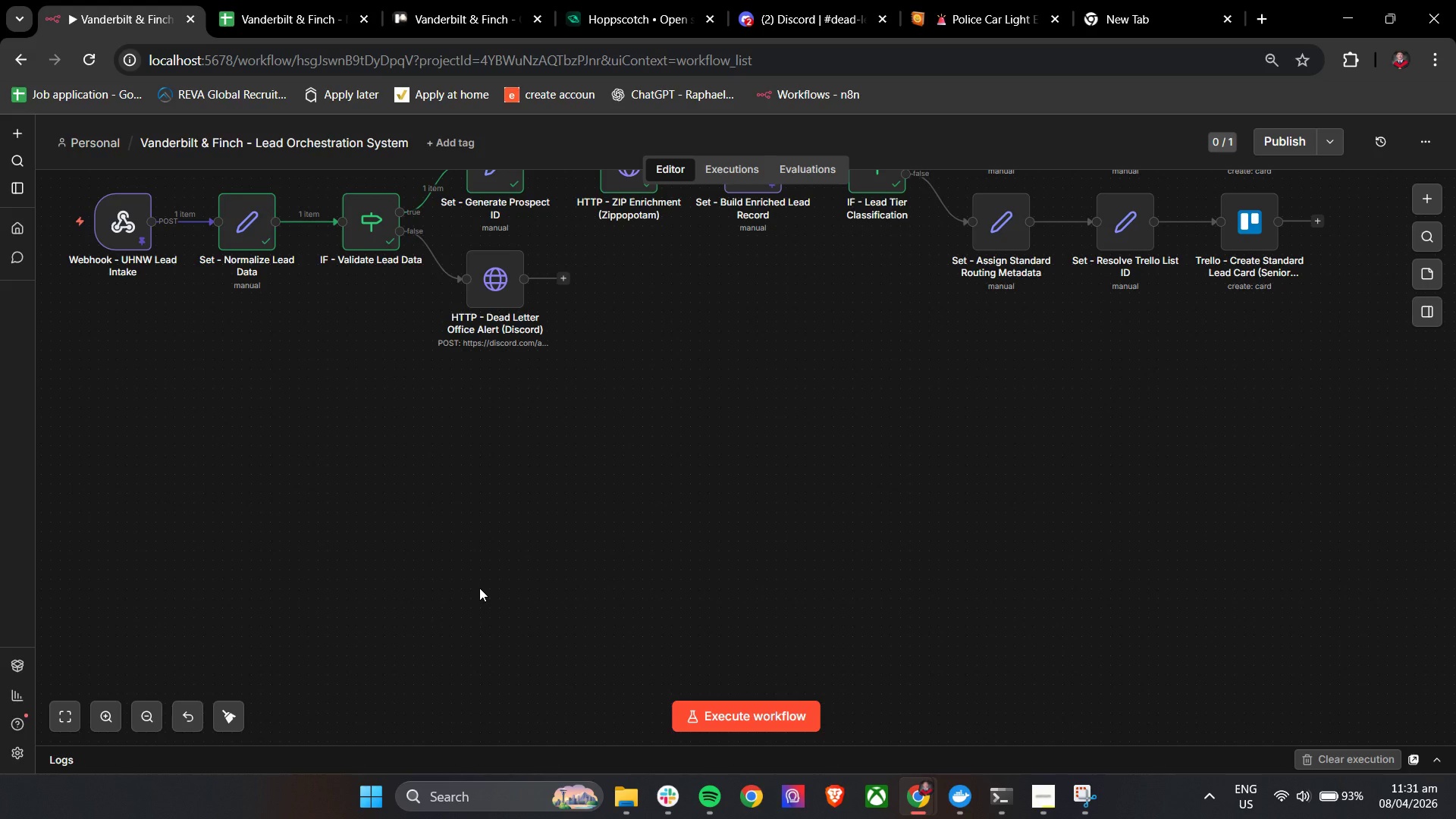 
left_click([1047, 790])